 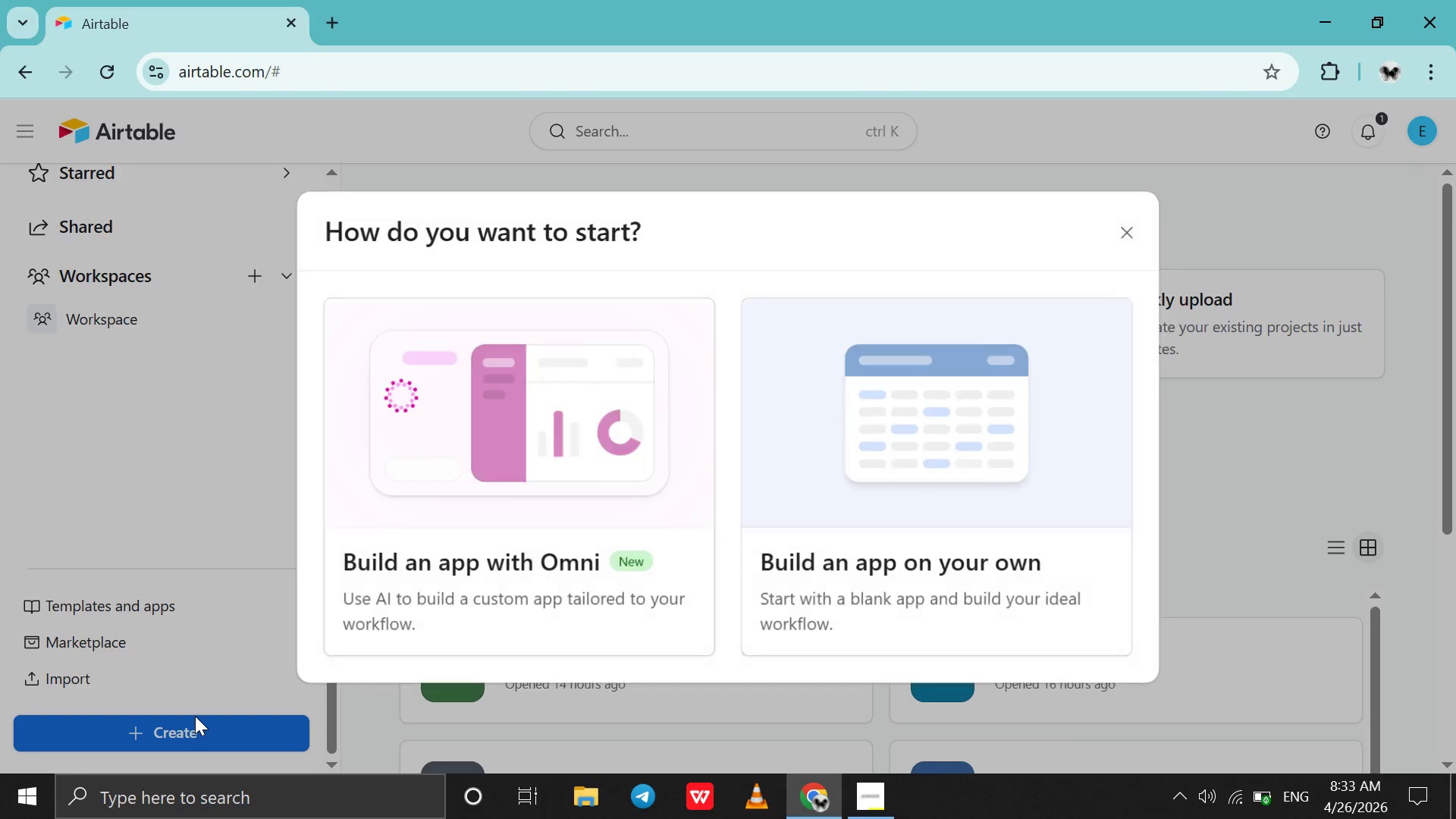 
left_click([844, 483])
 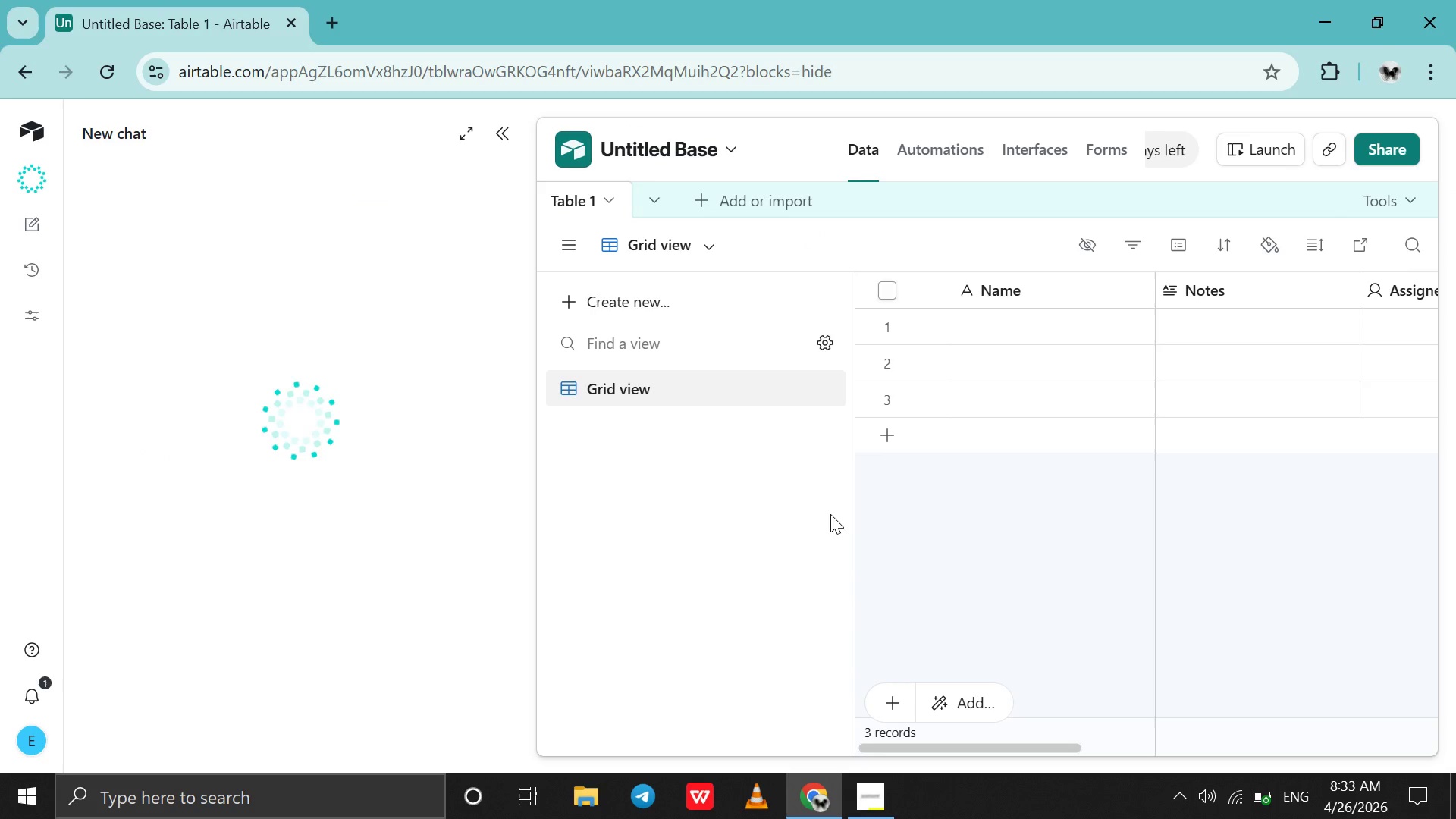 
wait(12.38)
 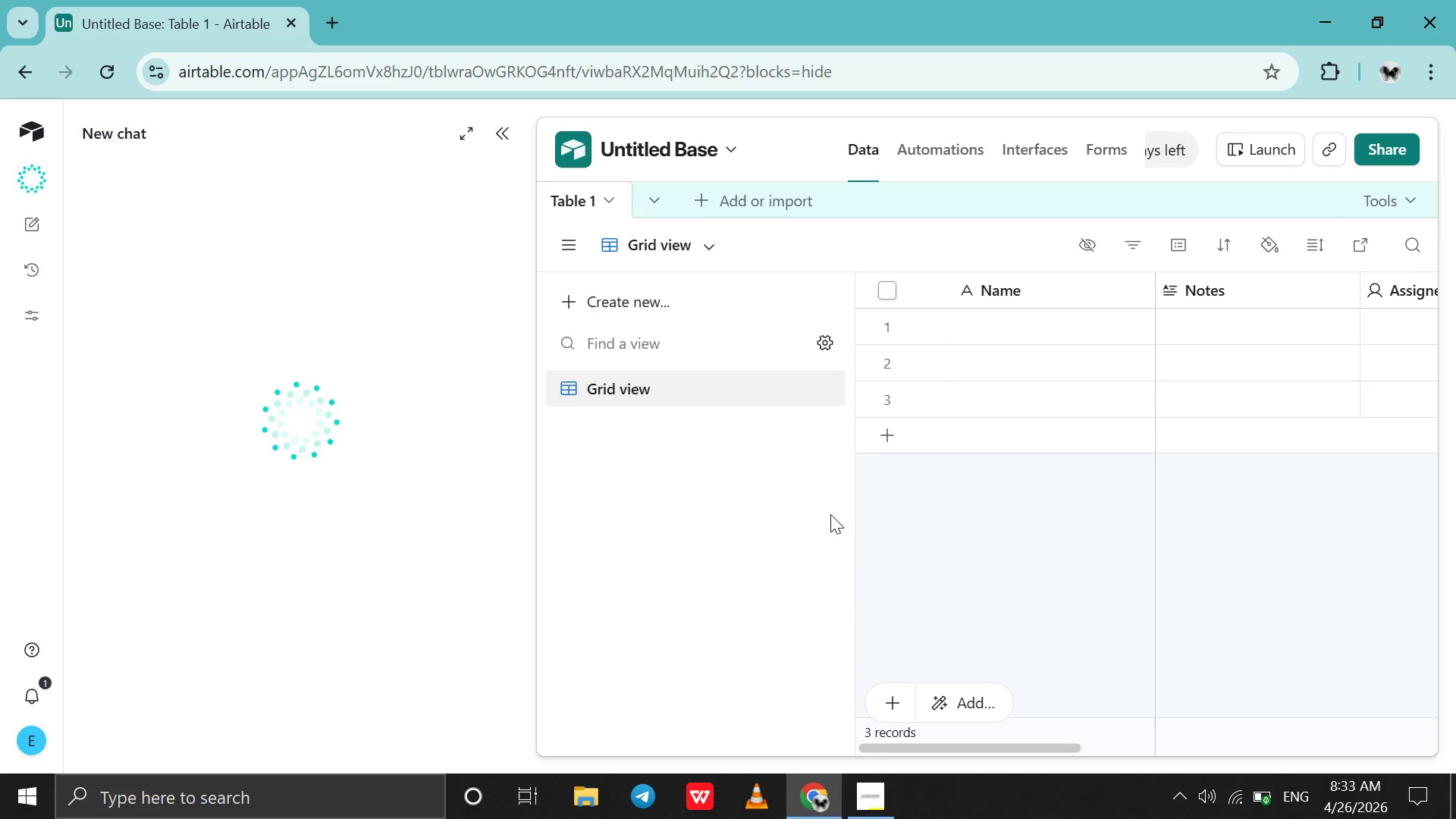 
left_click([500, 131])
 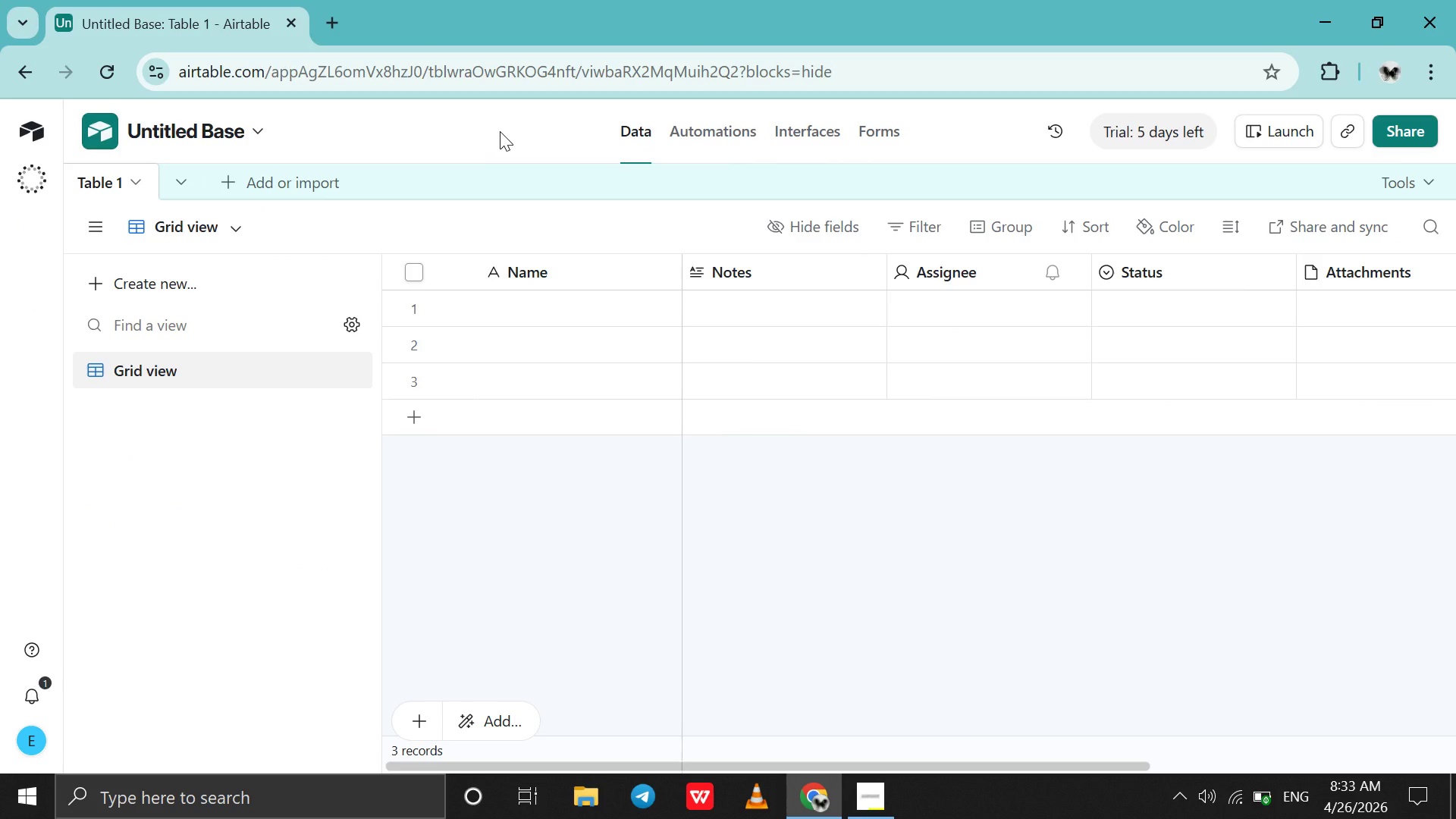 
wait(6.52)
 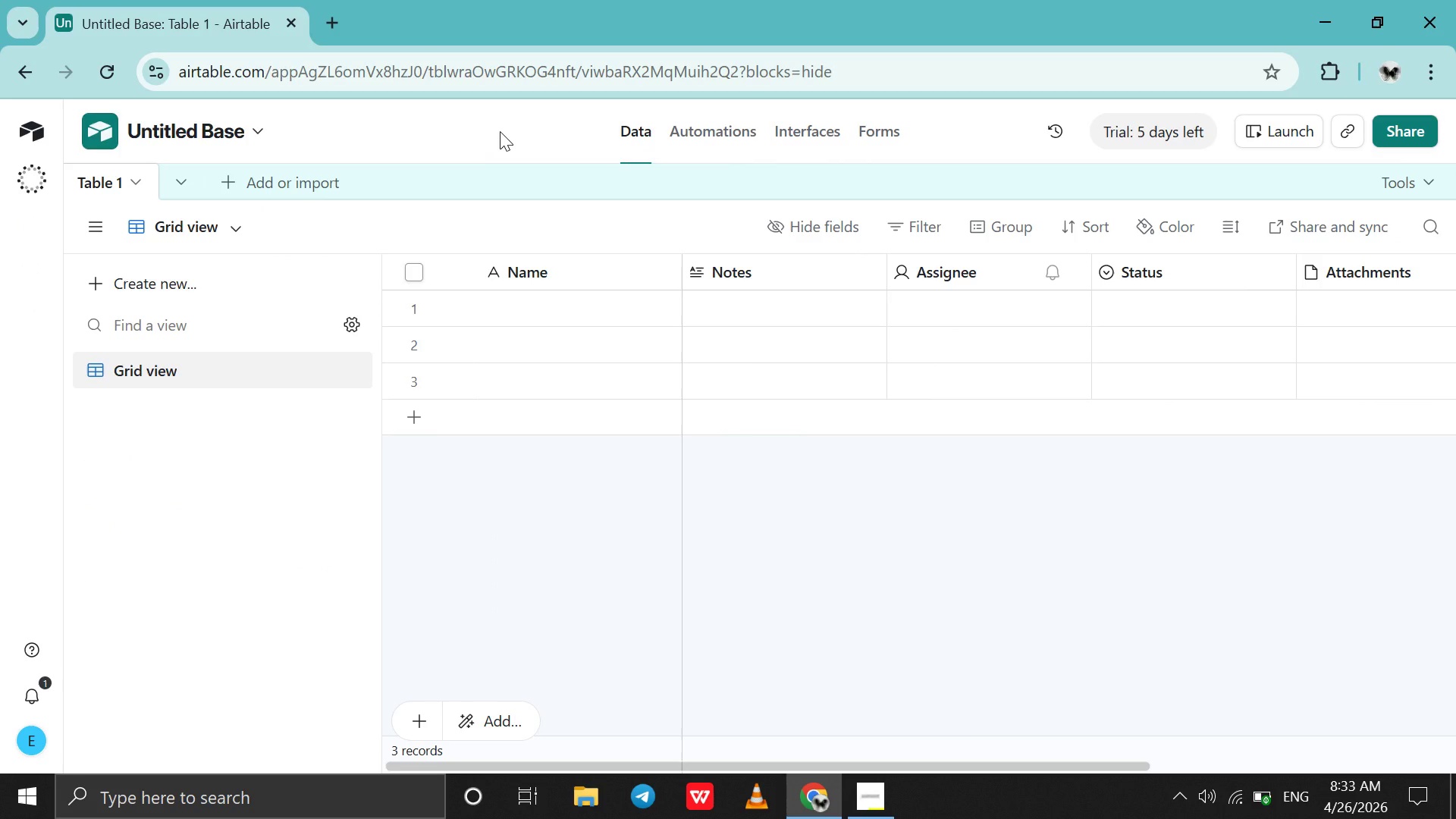 
double_click([213, 121])
 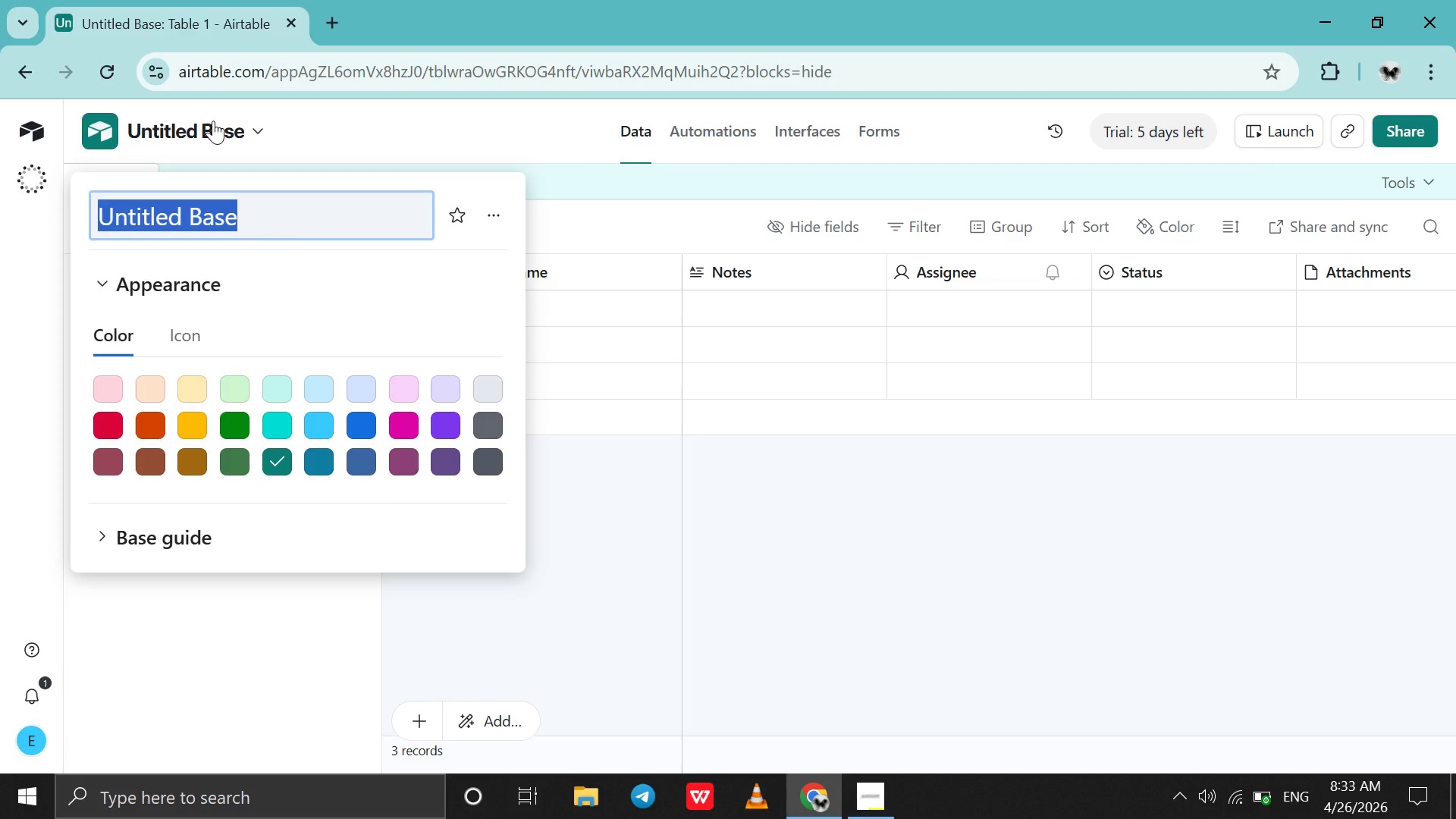 
type(Labor )
 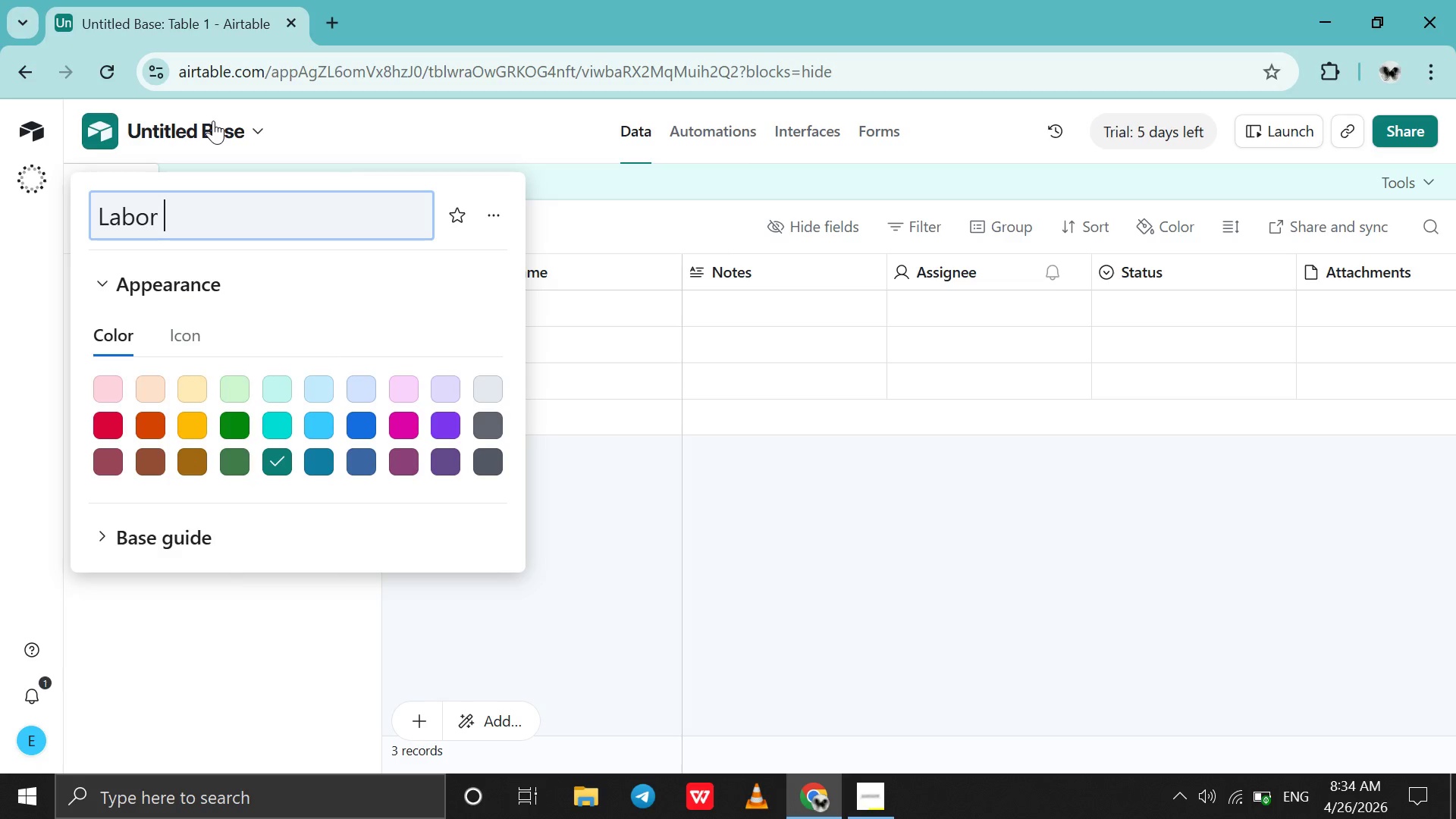 
hold_key(key=ArrowLeft, duration=0.92)
 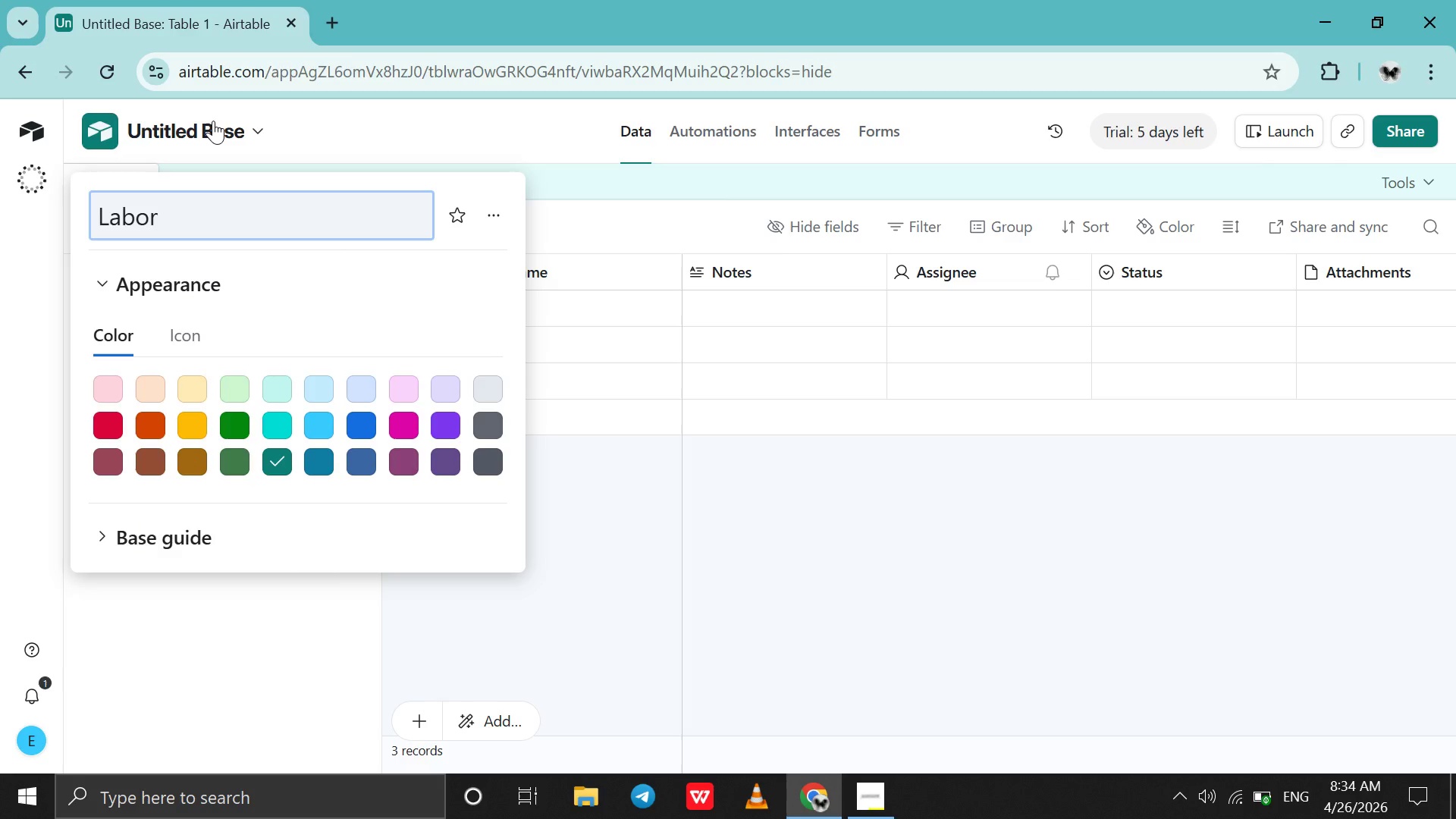 
type(Gasket & )
 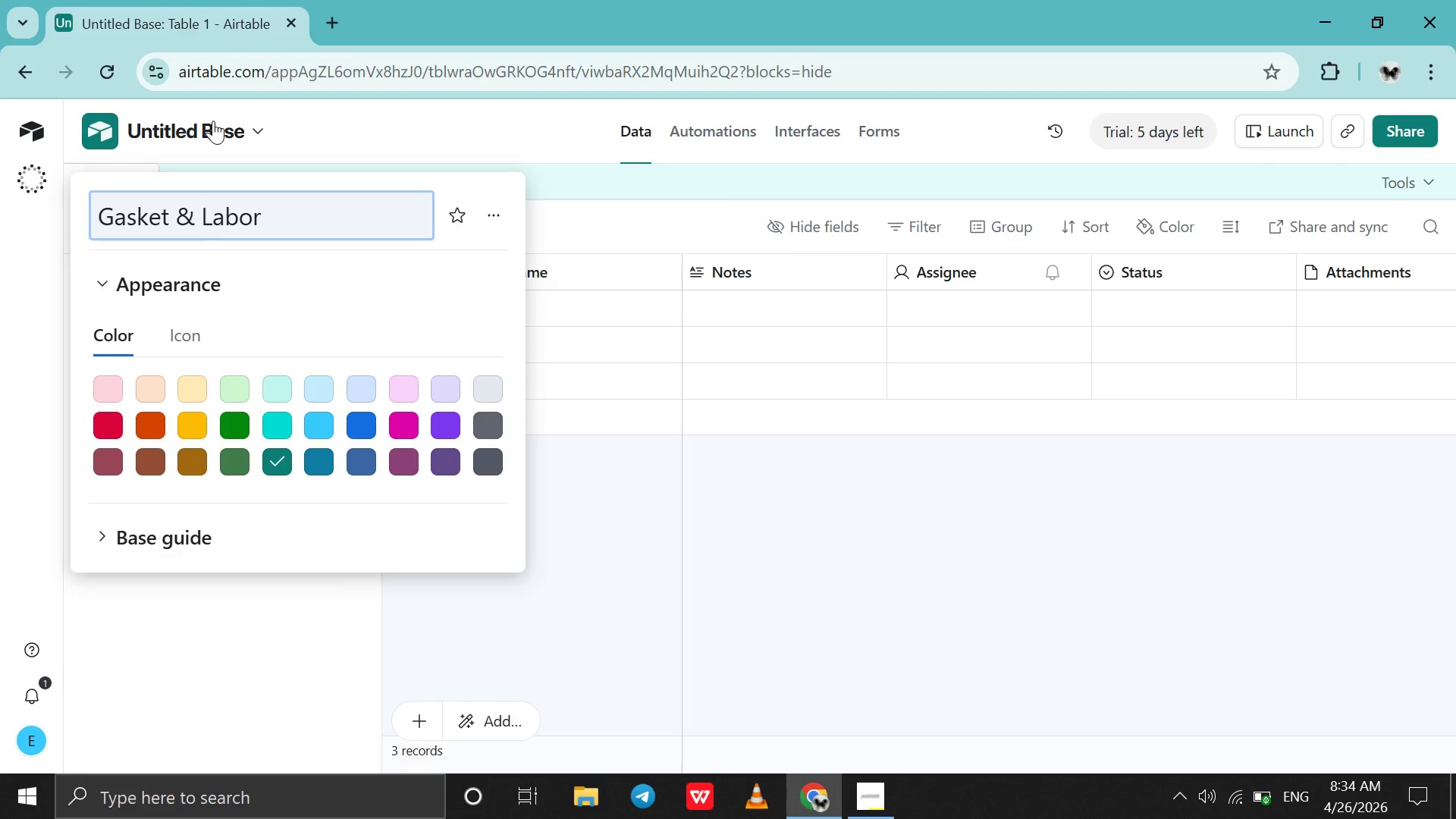 
key(ArrowRight)
 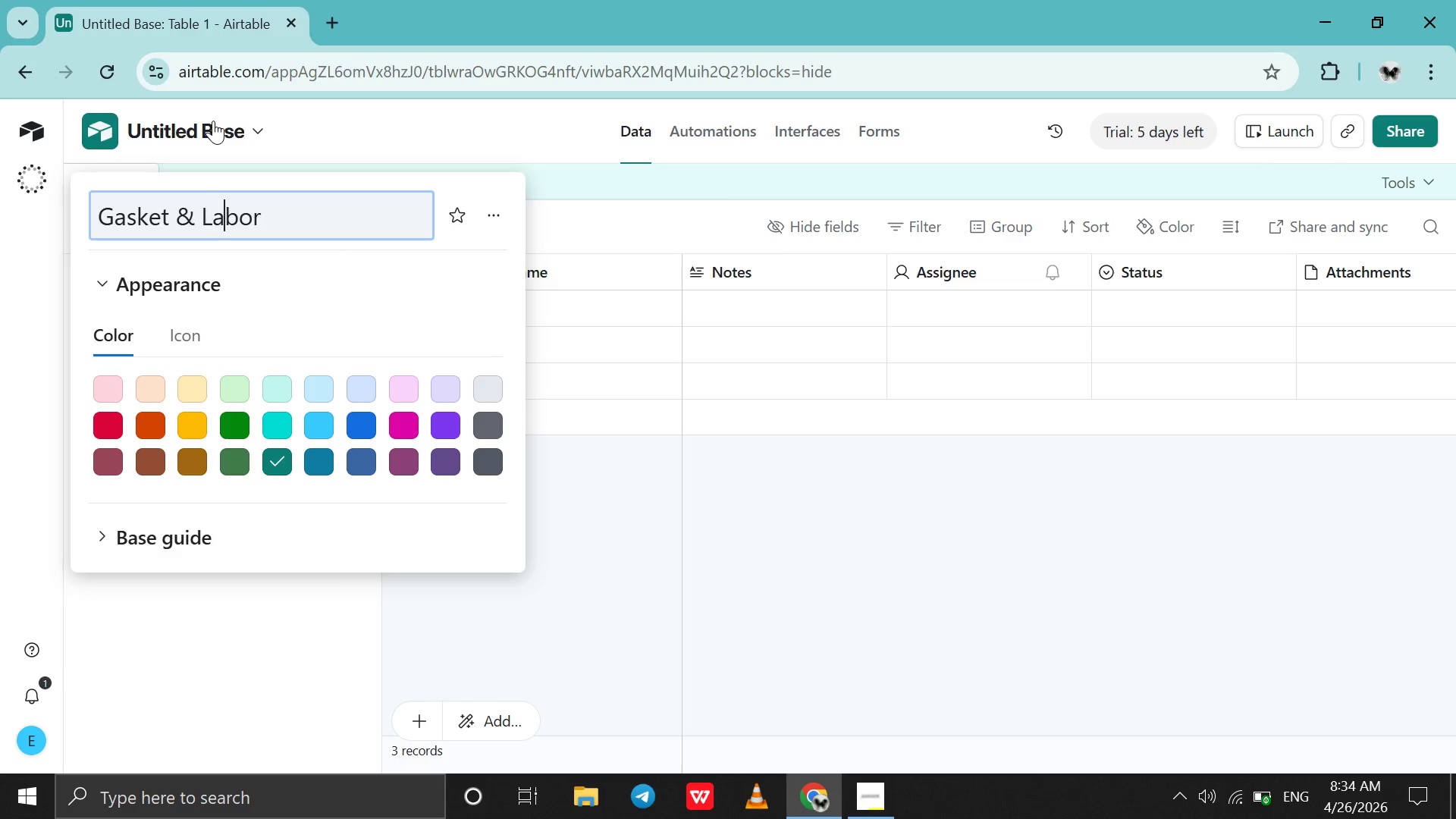 
key(ArrowRight)
 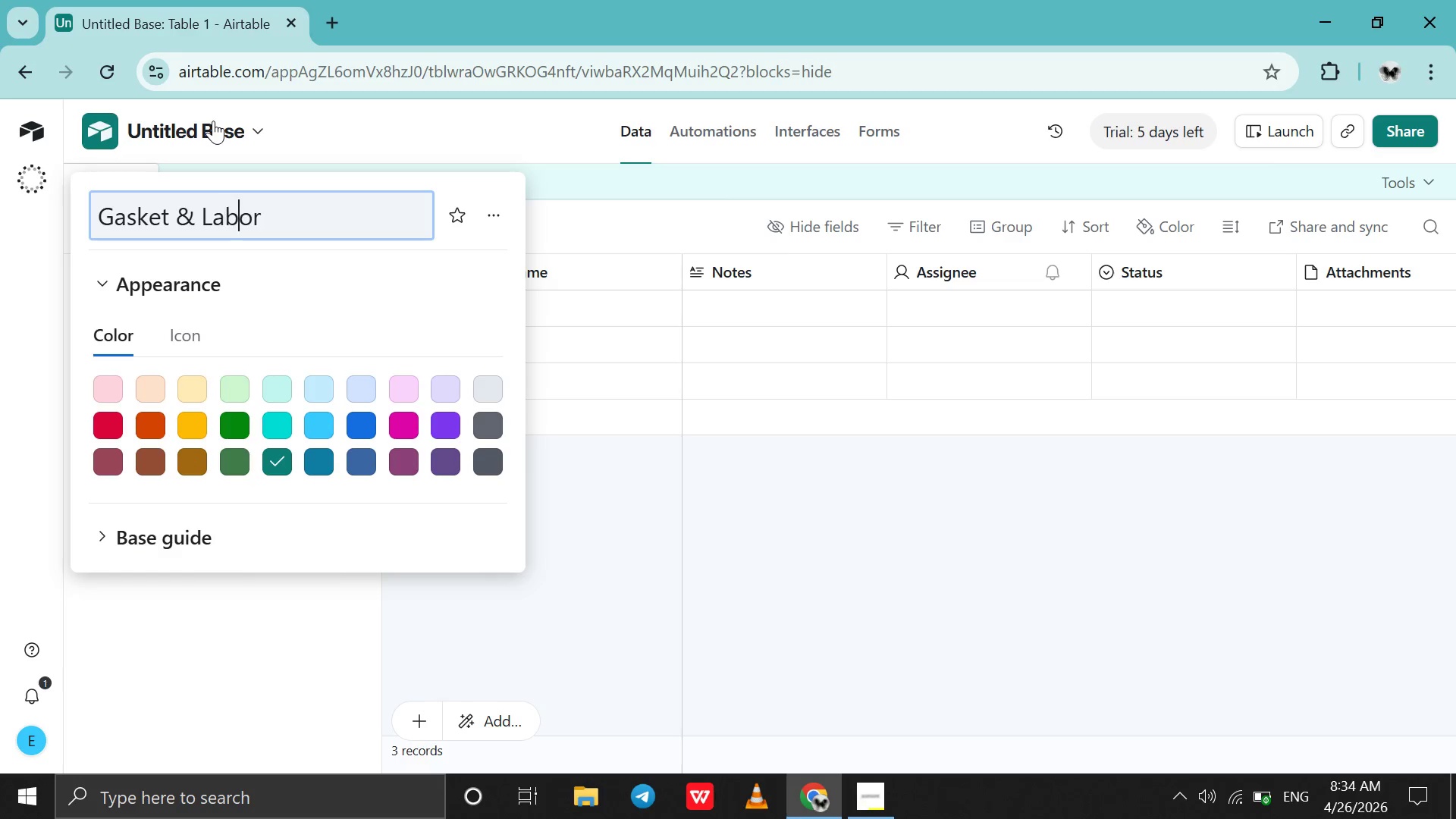 
key(ArrowRight)
 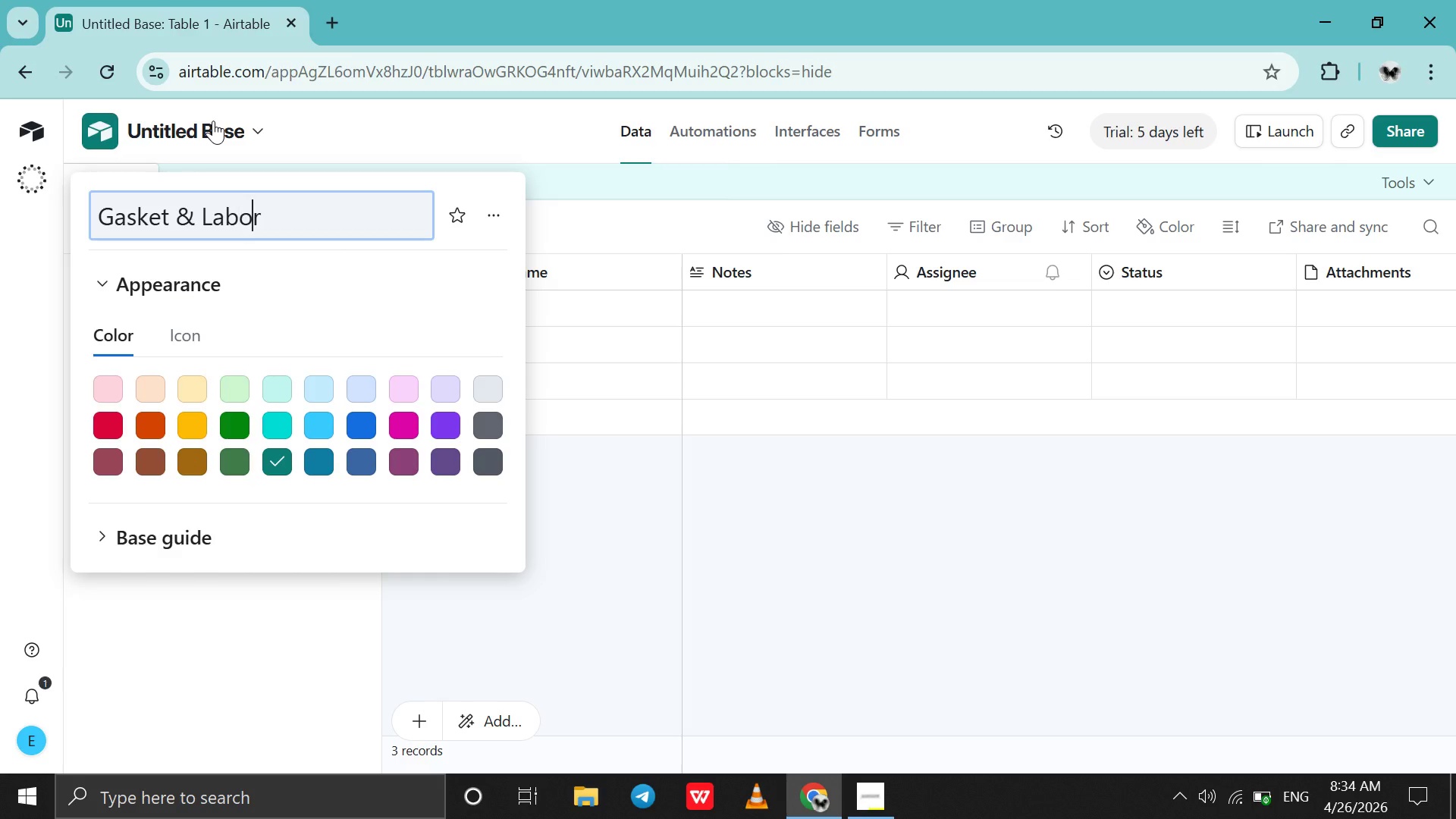 
key(ArrowRight)
 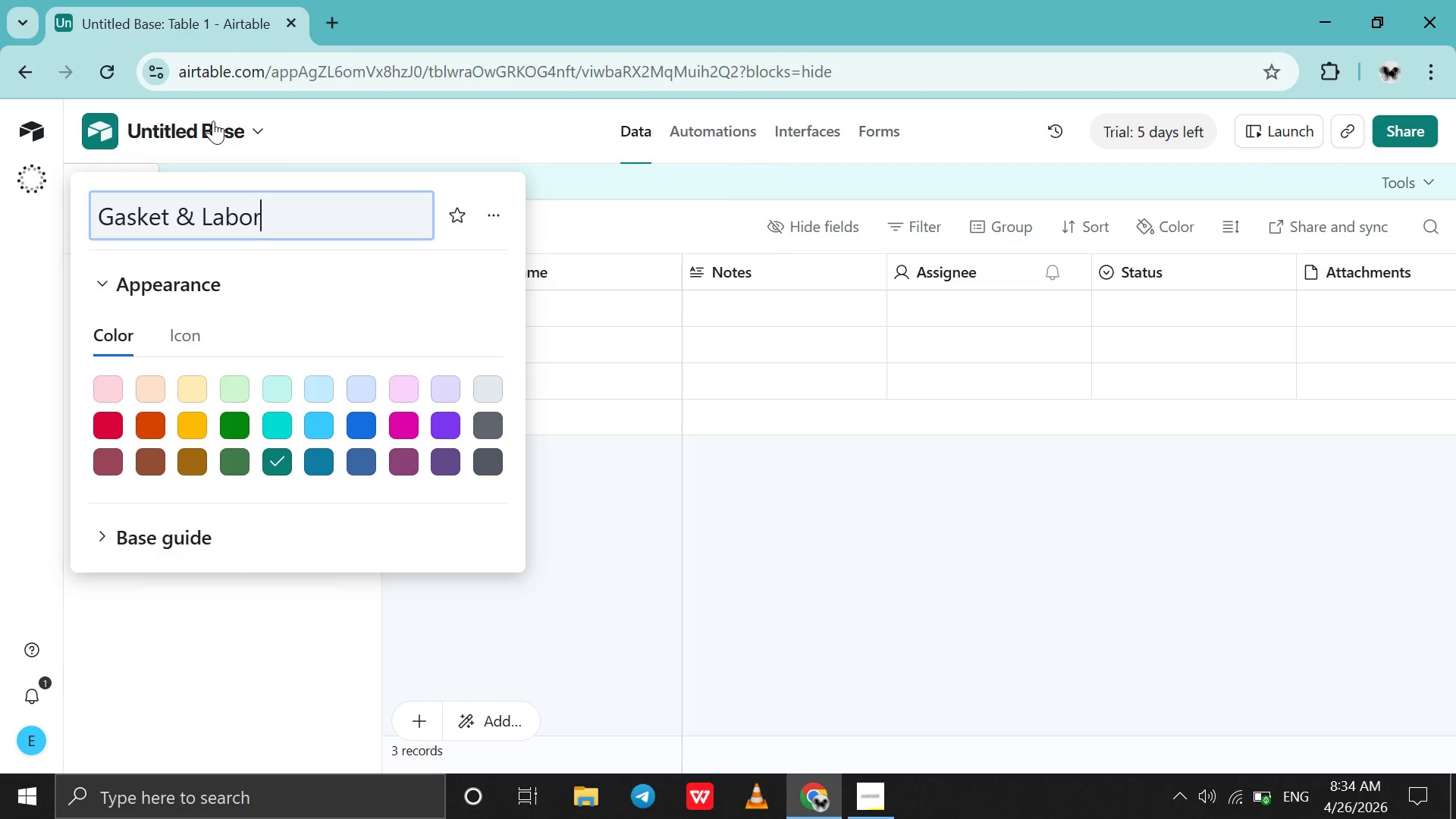 
key(ArrowRight)
 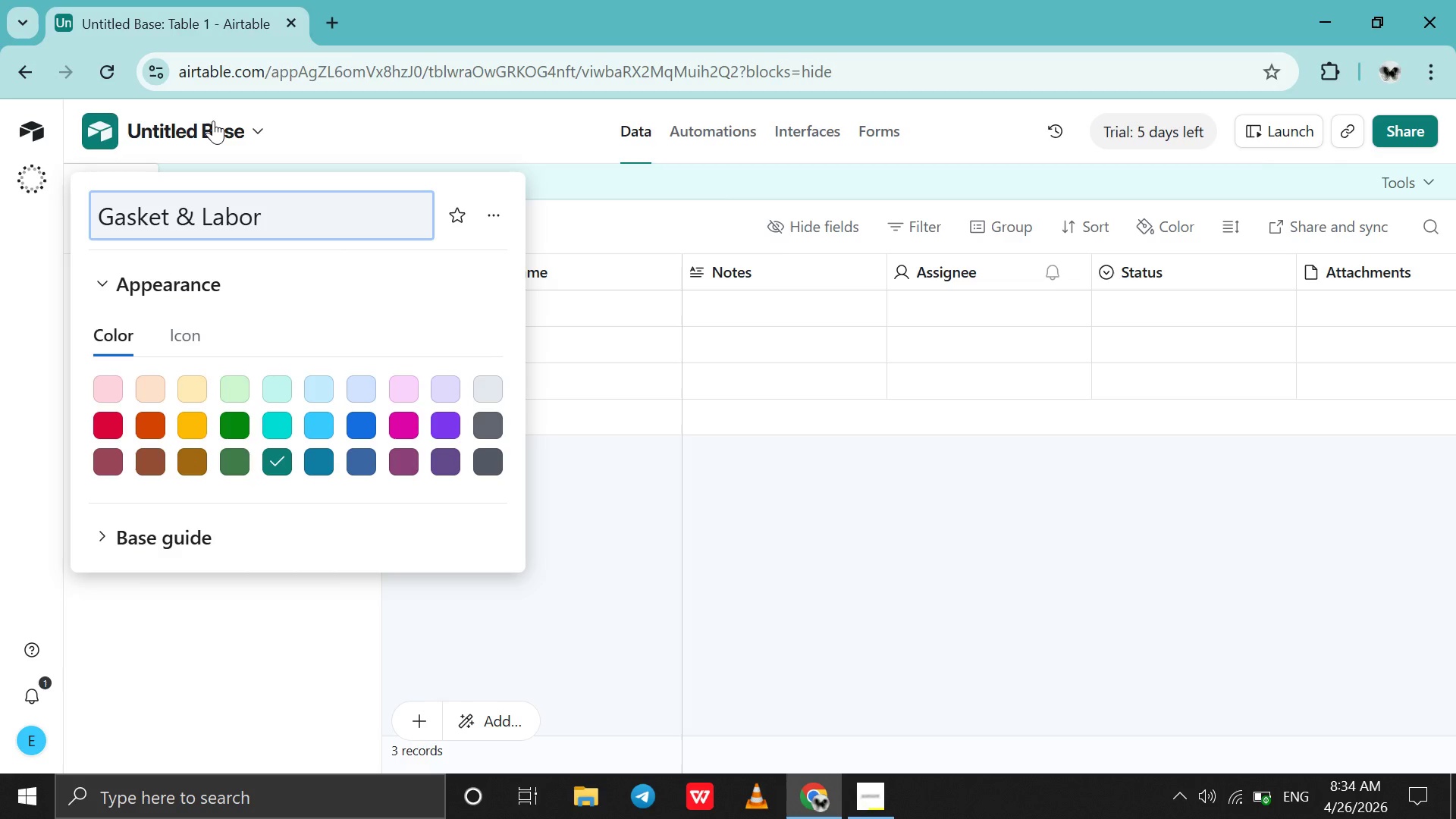 
type( Effi)
 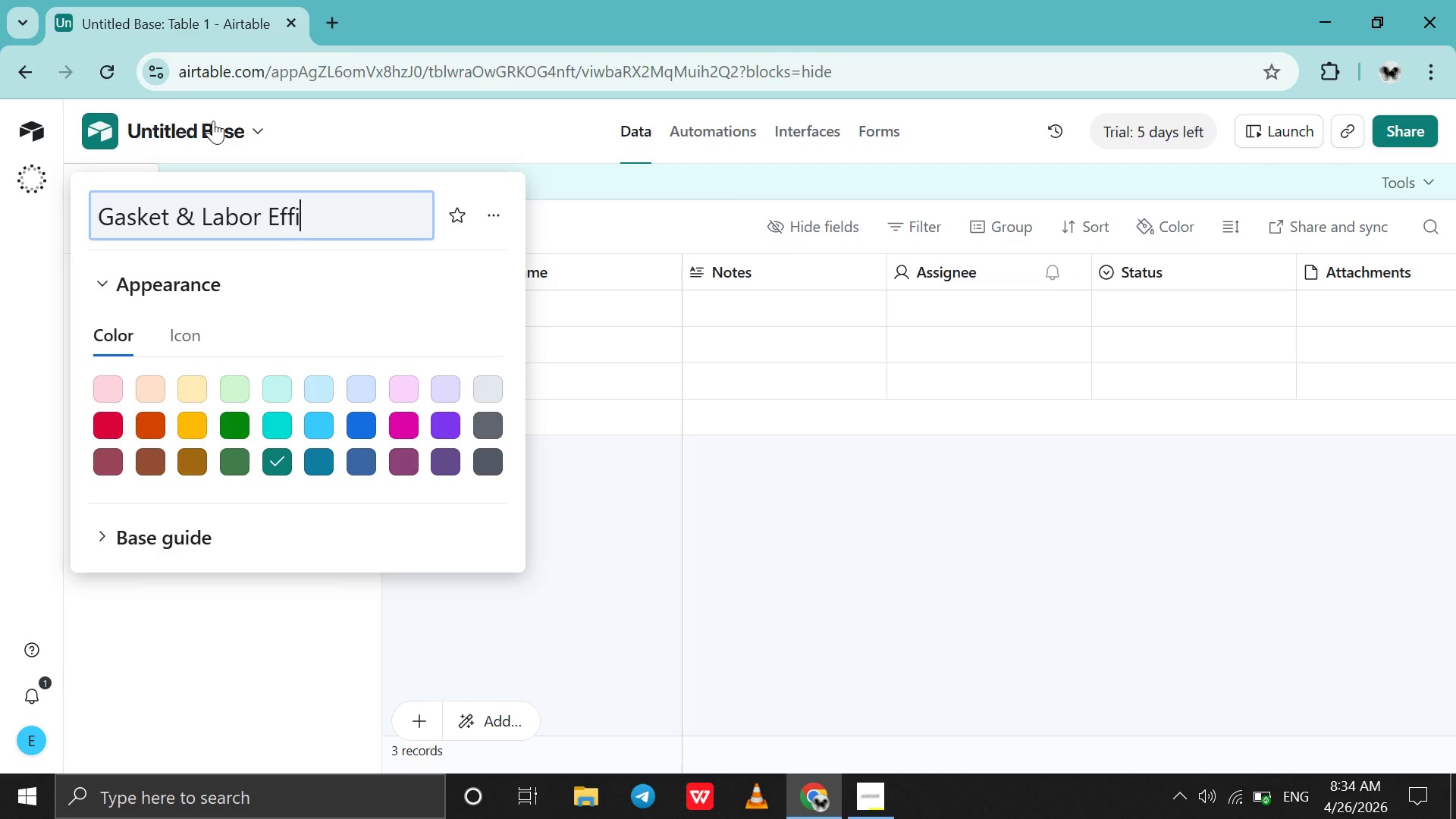 
type(ciency Tracker )
 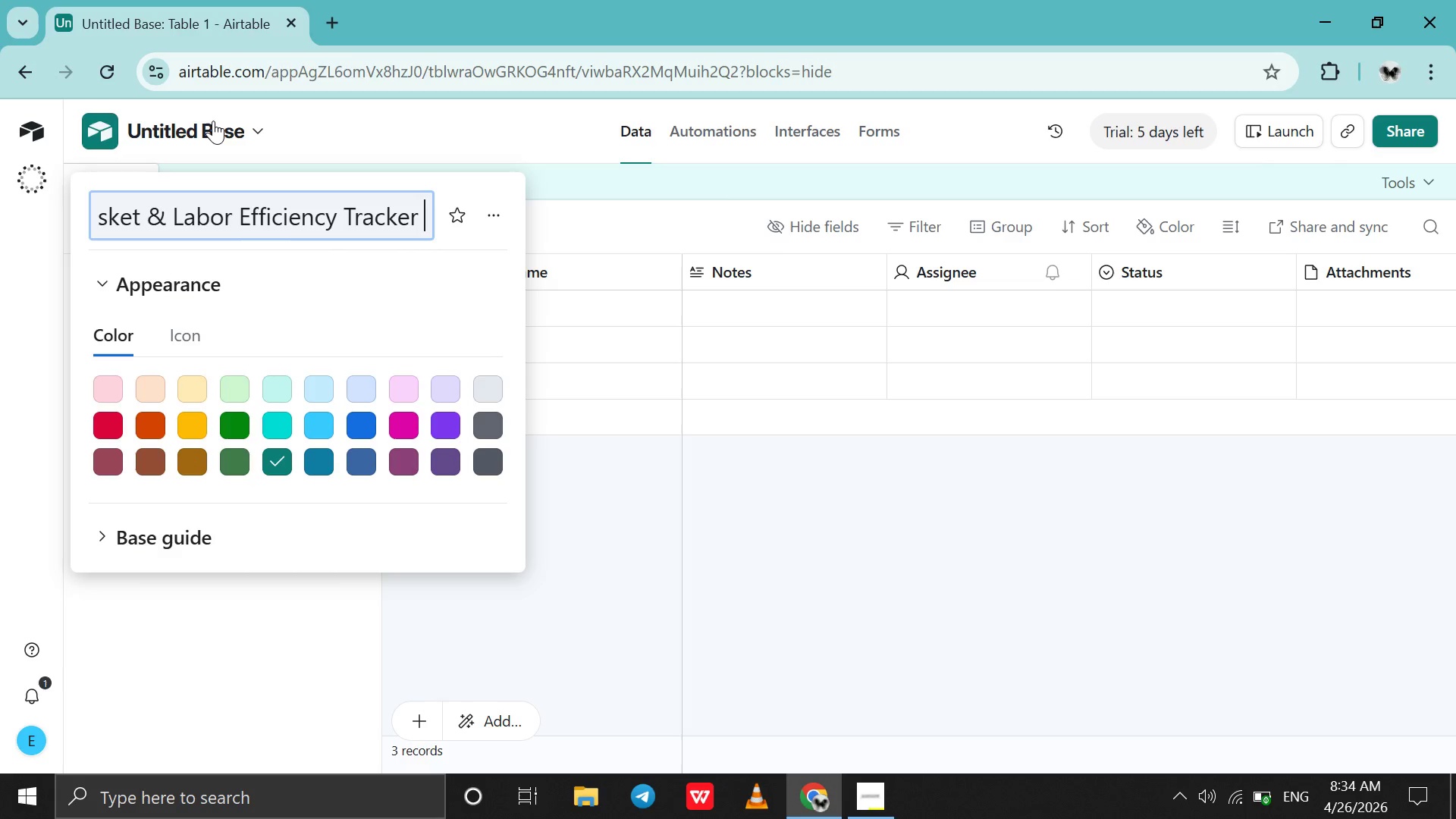 
key(Enter)
 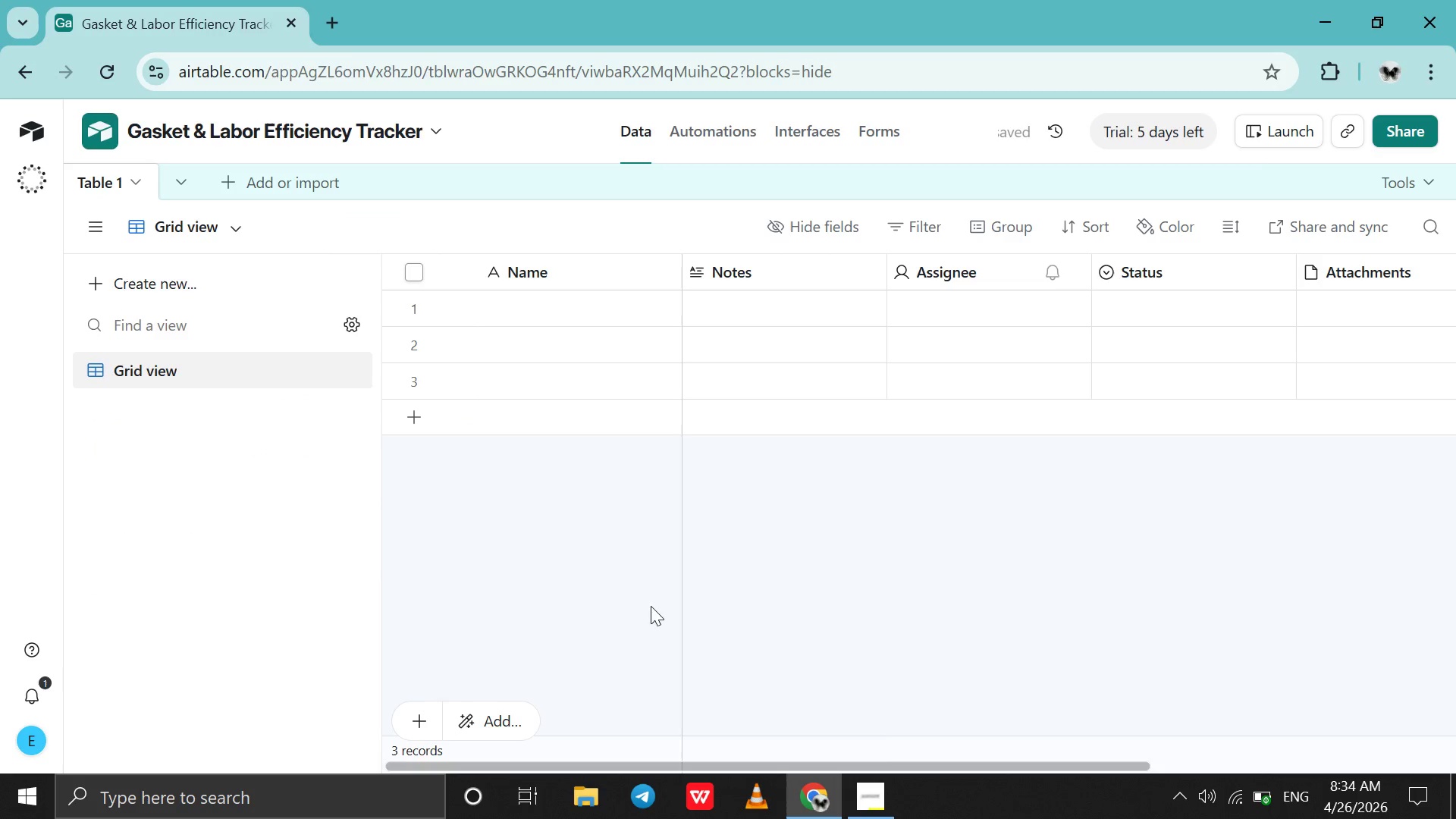 
left_click([857, 818])